 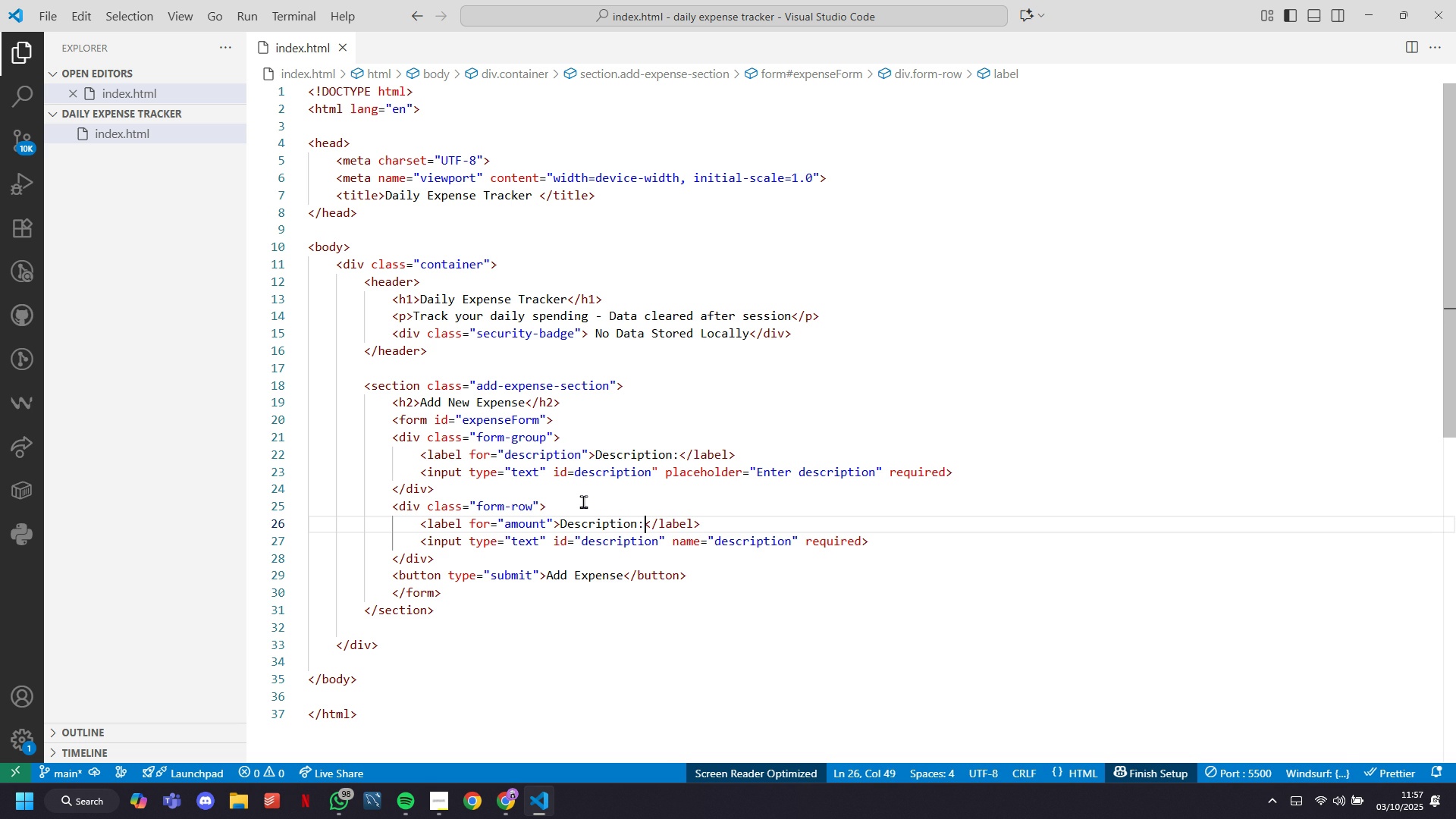 
key(ArrowLeft)
 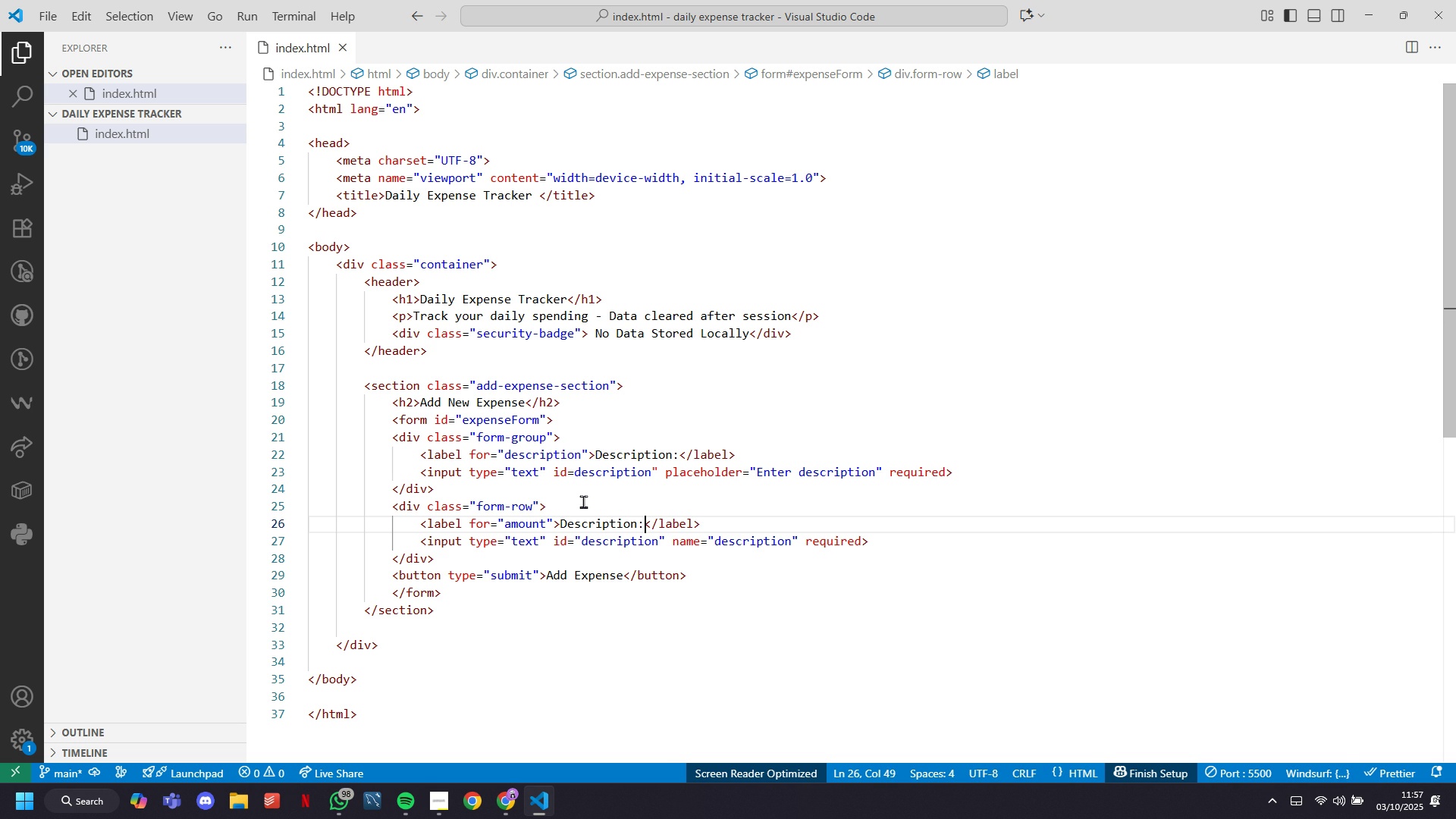 
key(ArrowLeft)
 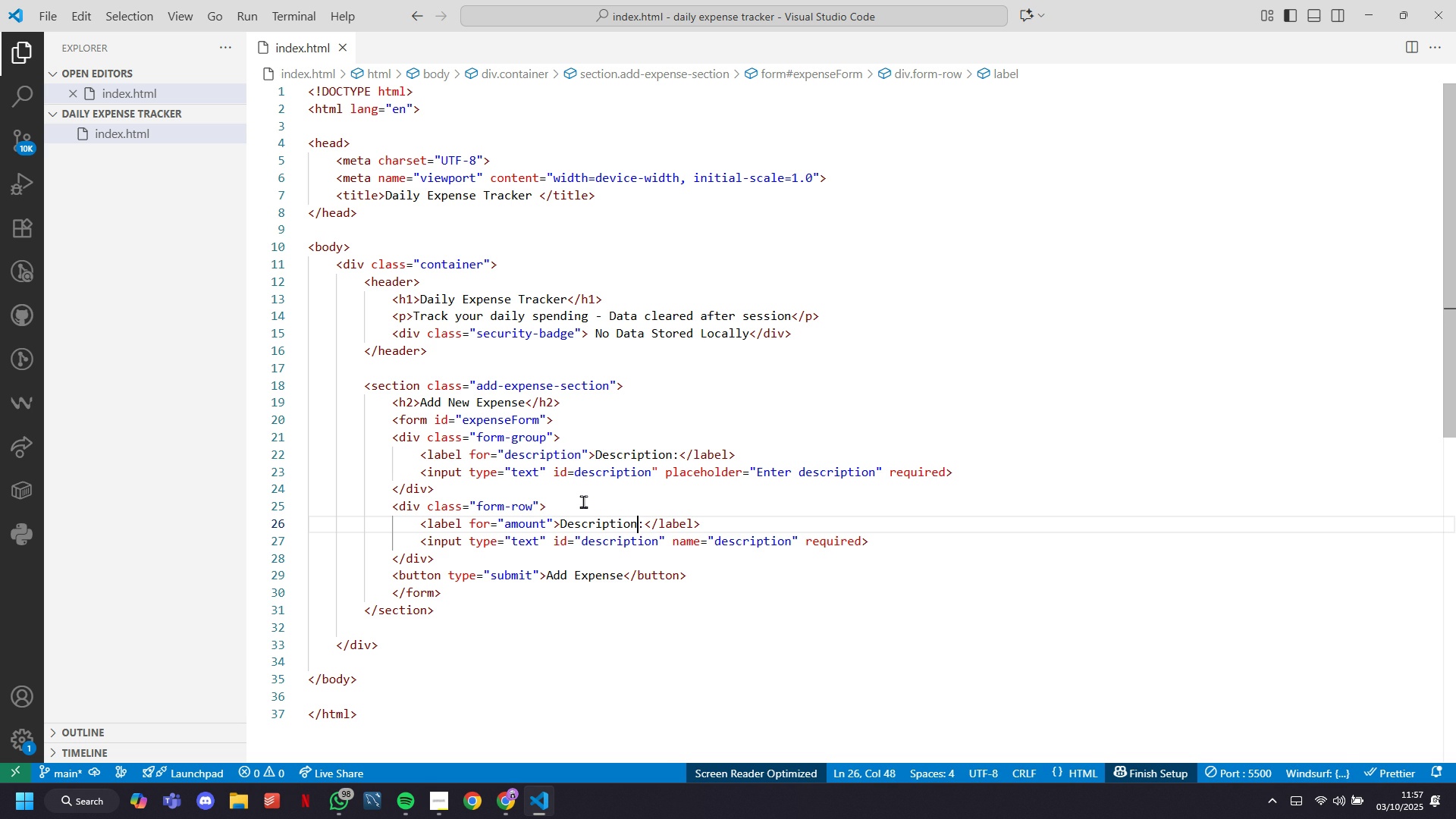 
key(ArrowLeft)
 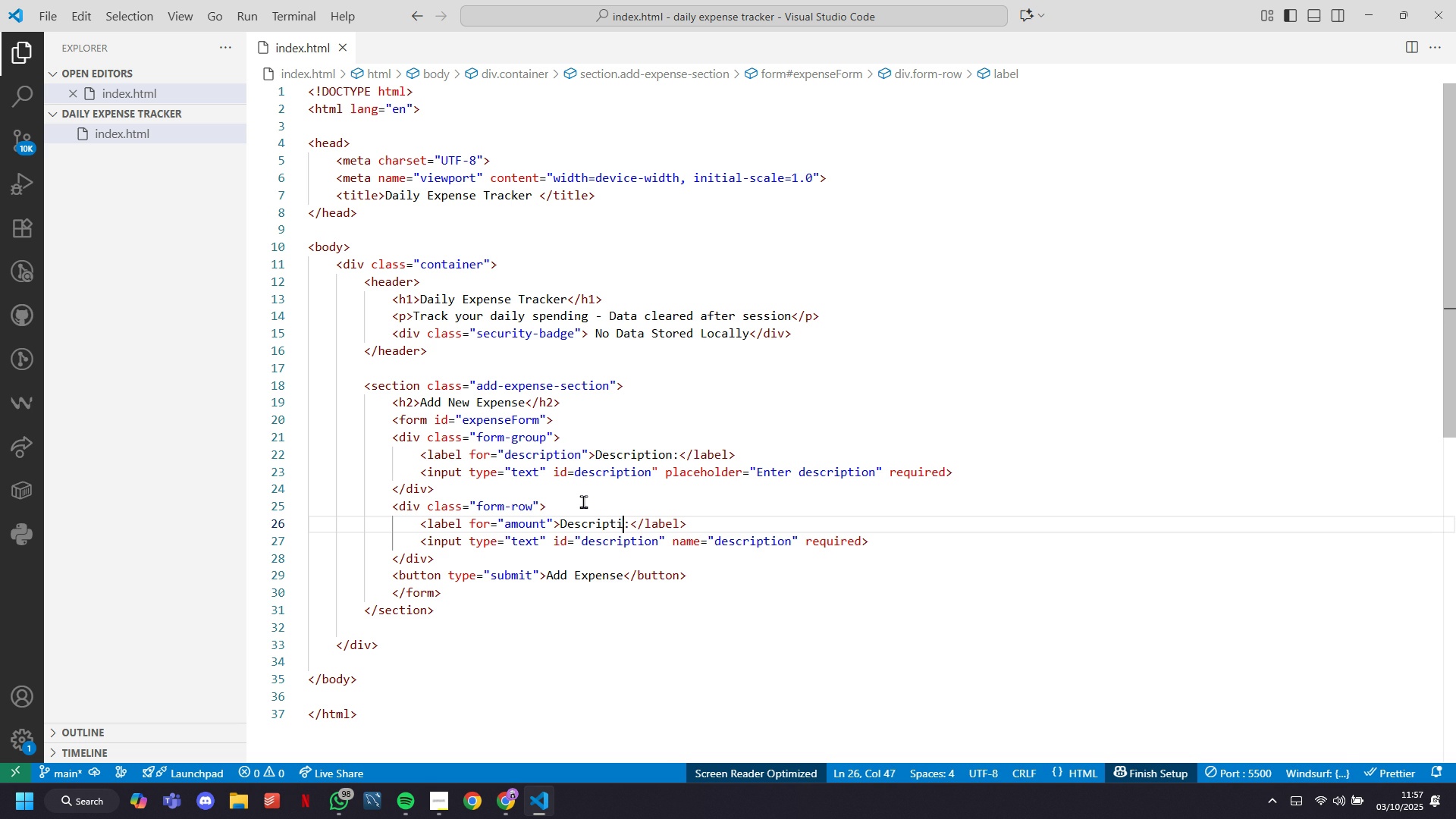 
key(Backspace)
key(Backspace)
key(Backspace)
key(Backspace)
key(Backspace)
key(Backspace)
key(Backspace)
key(Backspace)
key(Backspace)
key(Backspace)
key(Backspace)
key(Backspace)
type(Amount 4)